 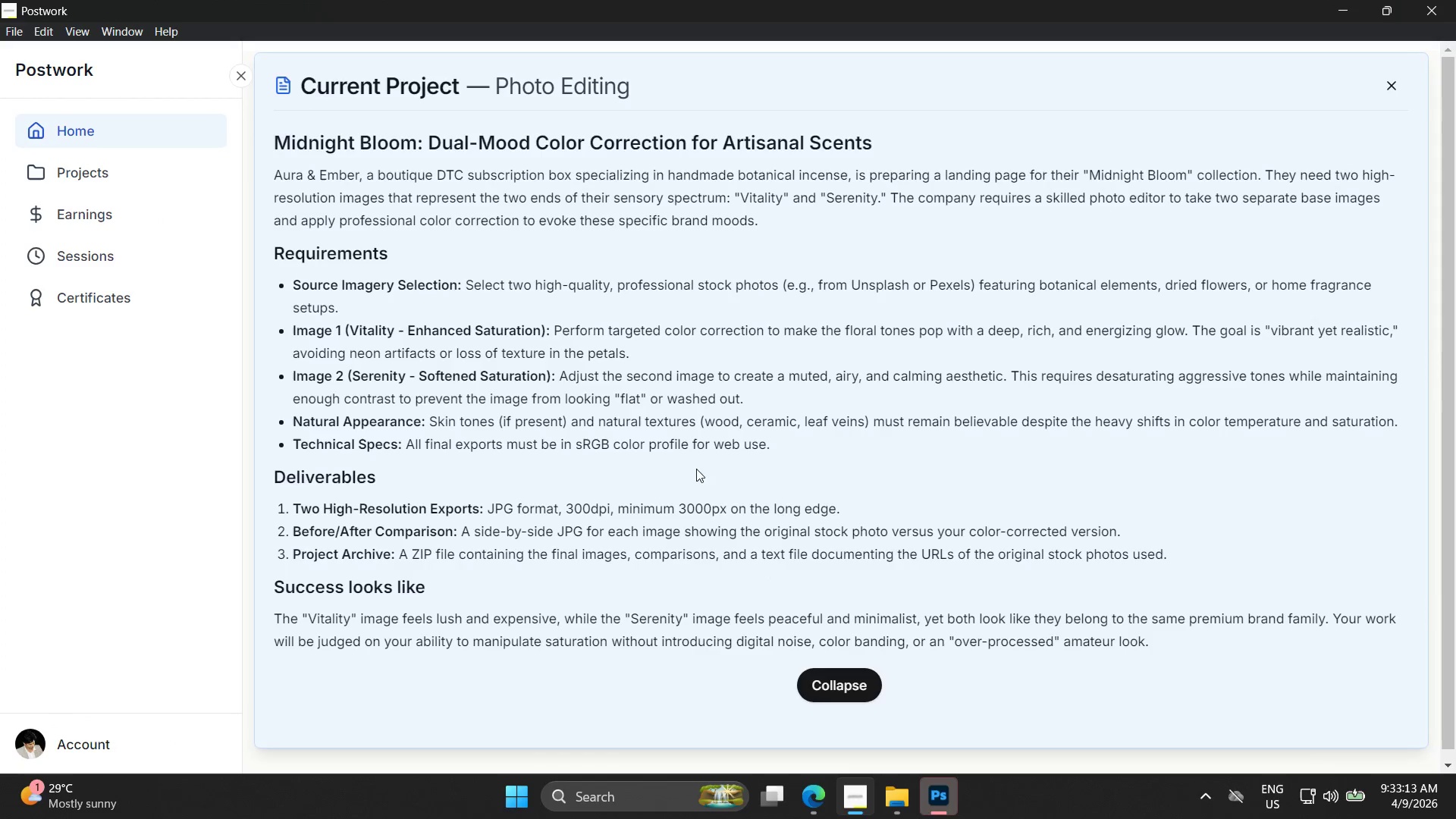 
scroll: coordinate [832, 499], scroll_direction: down, amount: 5.0
 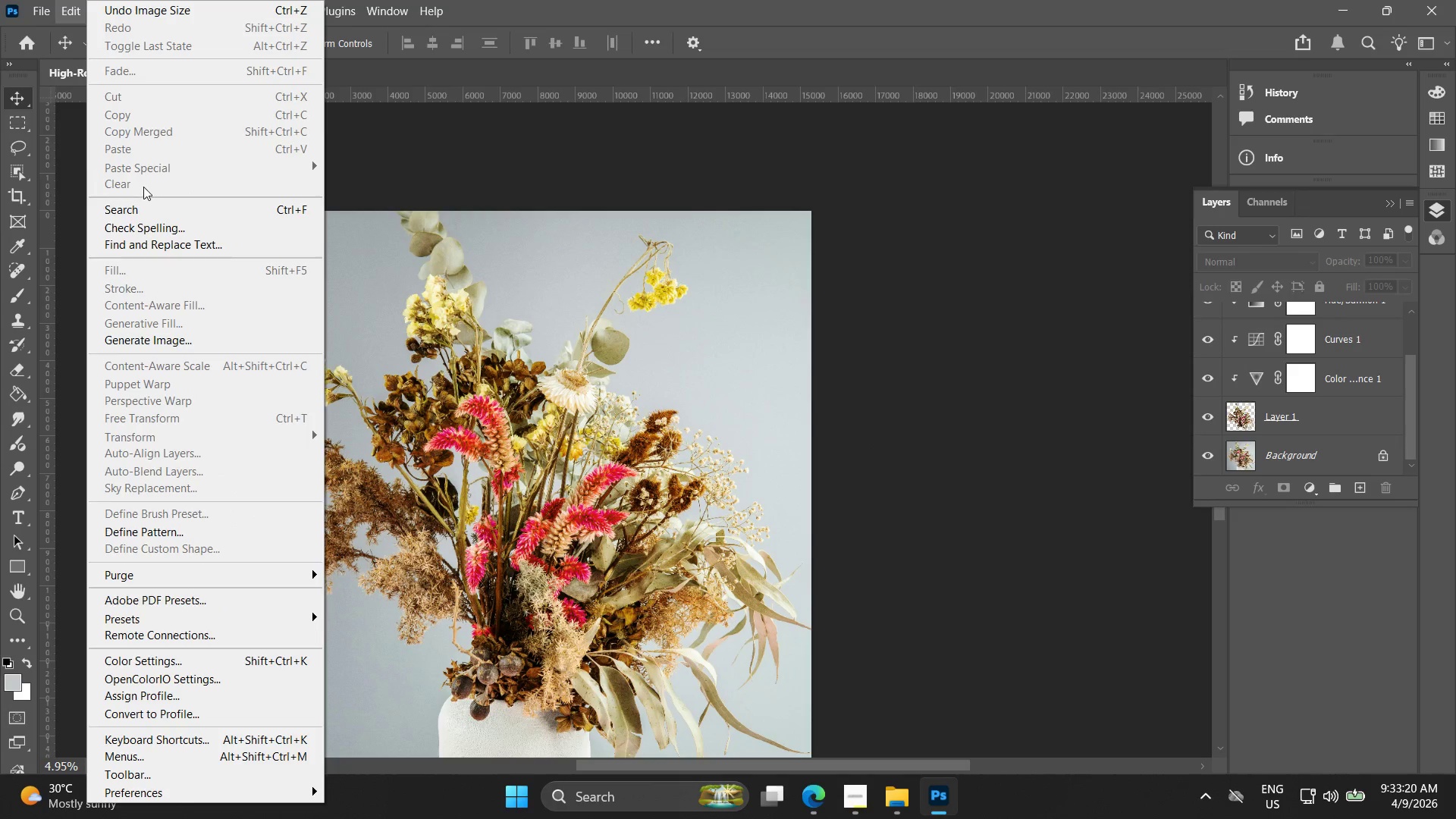 
left_click([137, 139])
 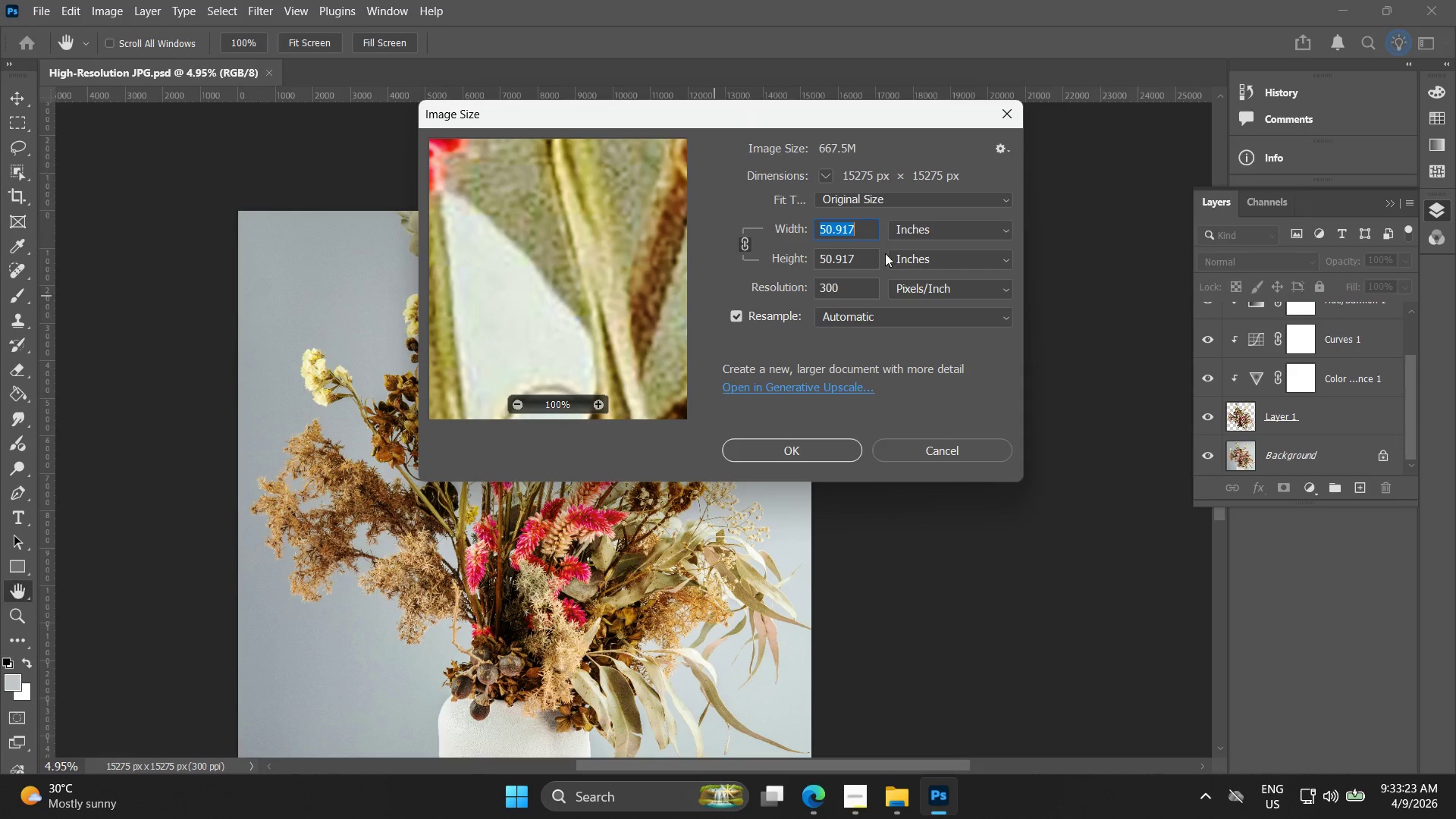 
left_click([913, 230])
 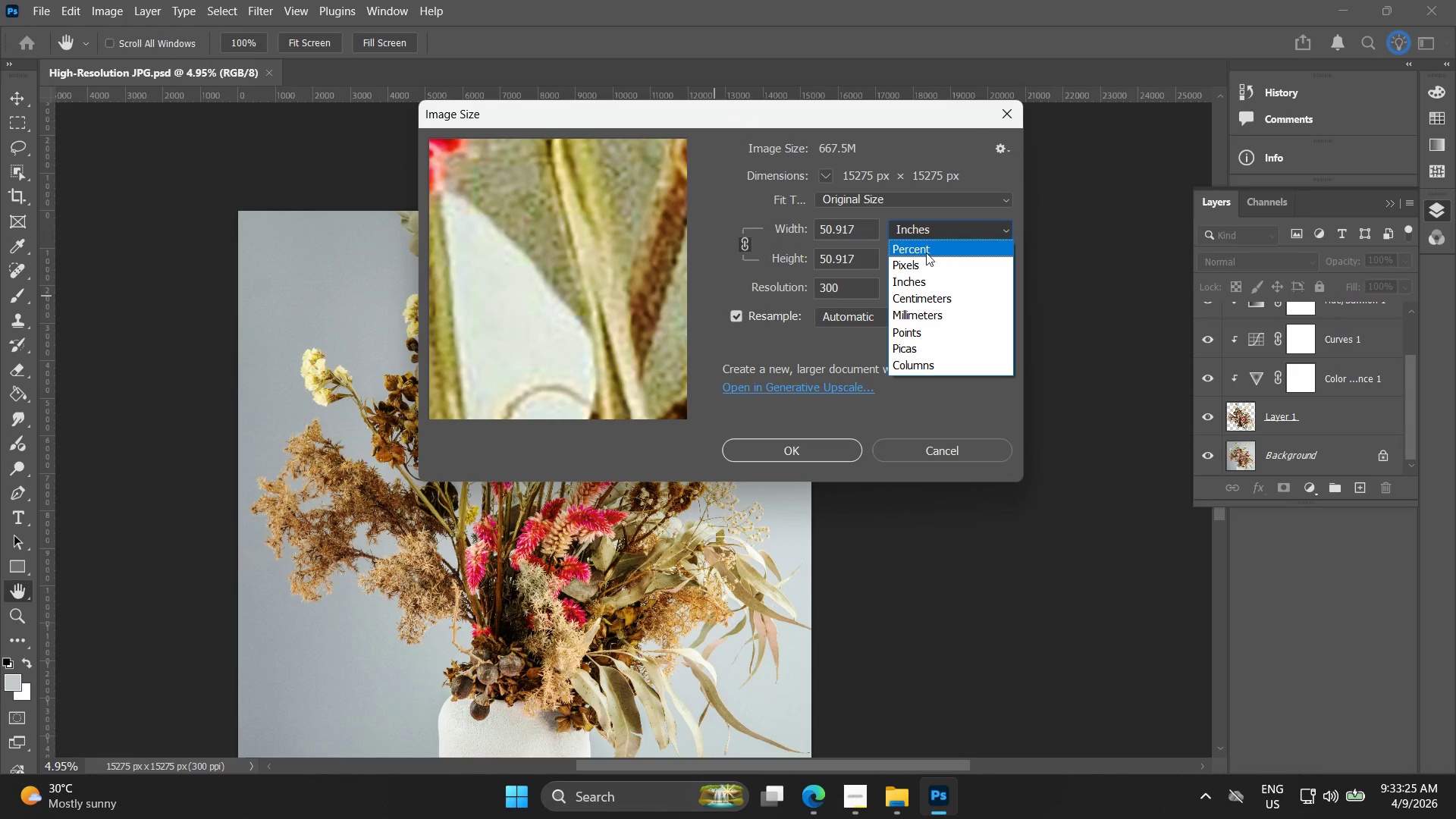 
left_click([927, 268])
 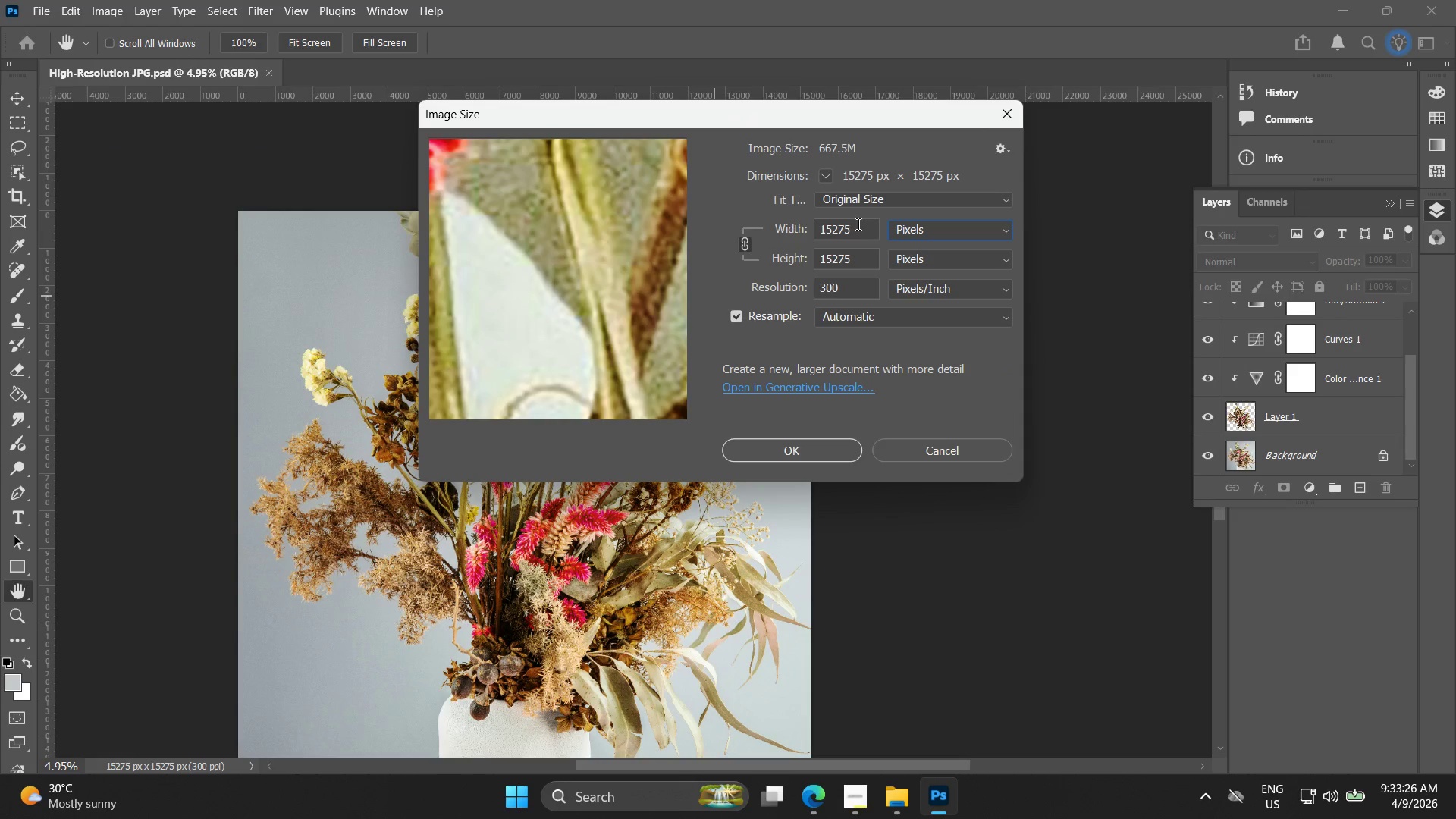 
left_click_drag(start_coordinate=[861, 230], to_coordinate=[738, 227])
 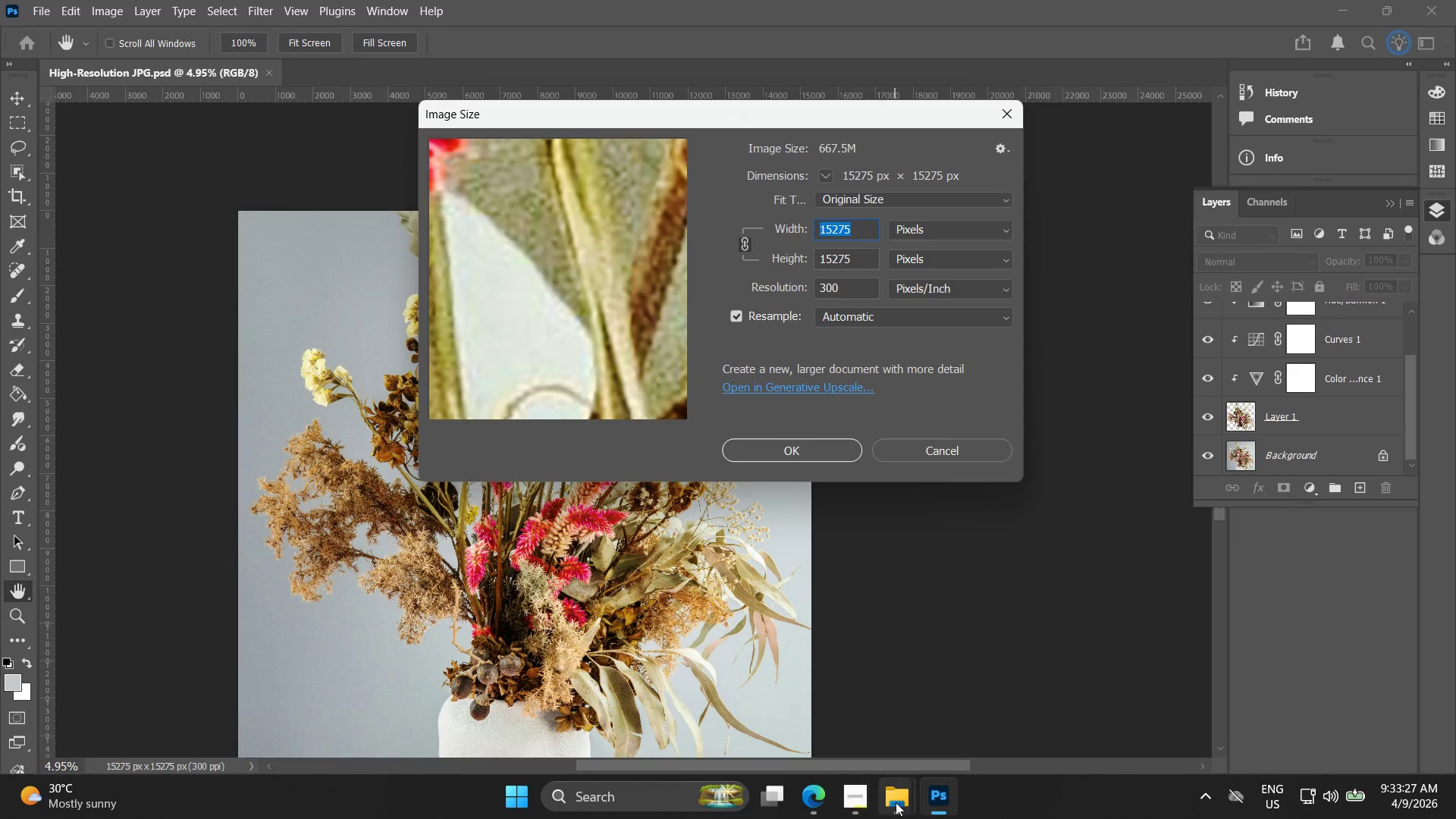 
left_click([852, 800])